 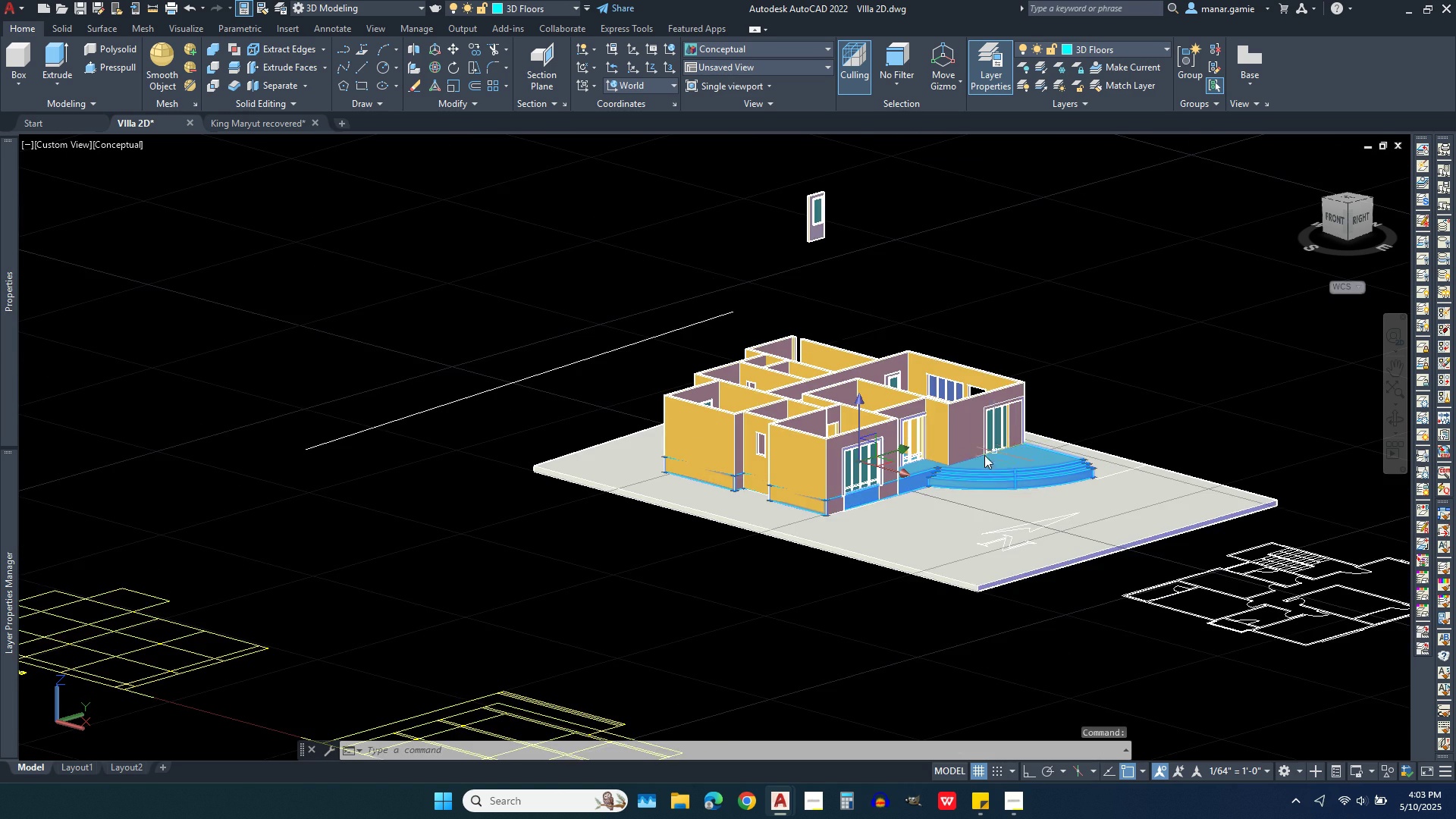 
scroll: coordinate [921, 457], scroll_direction: up, amount: 2.0
 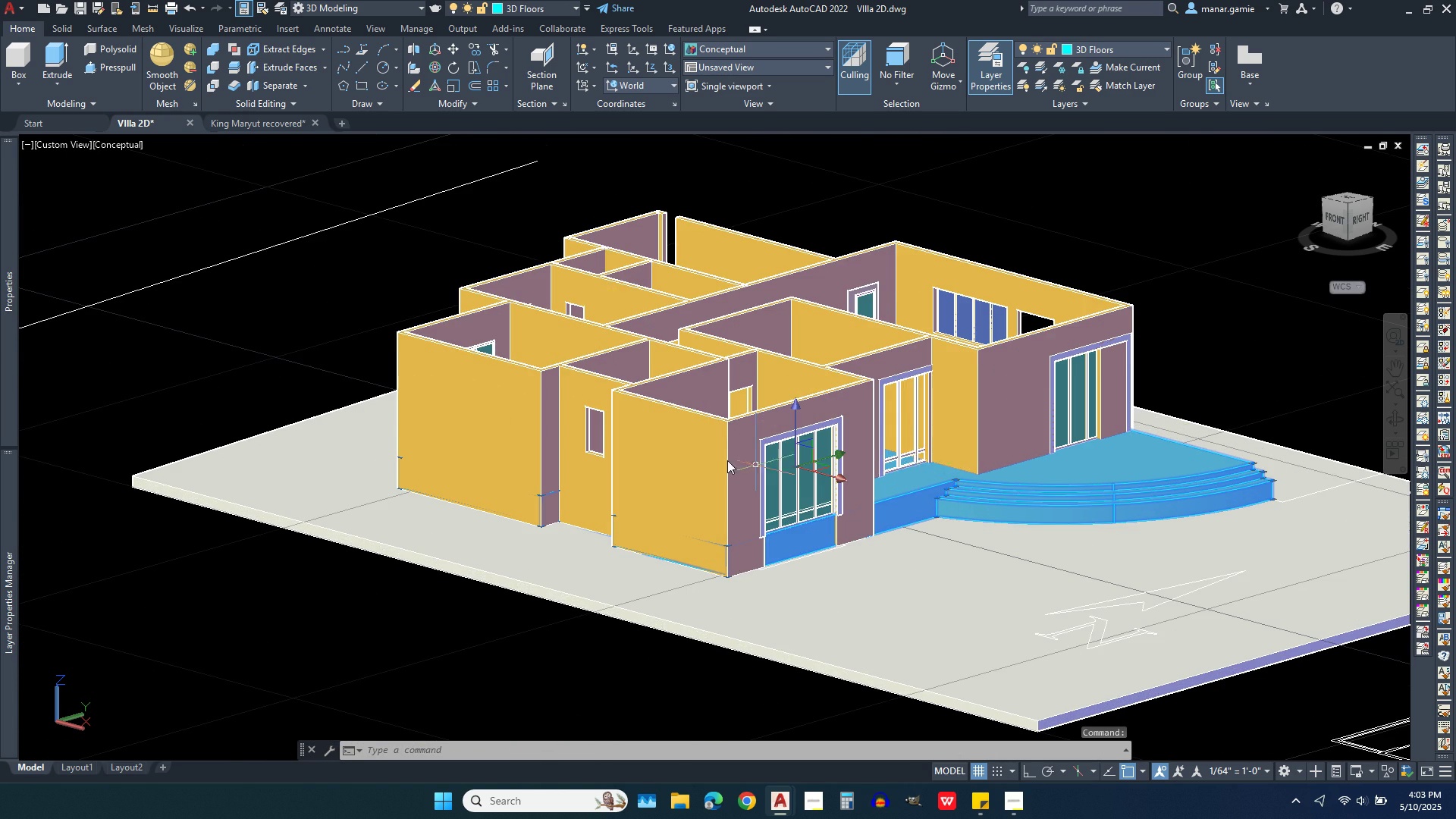 
scroll: coordinate [676, 450], scroll_direction: down, amount: 1.0
 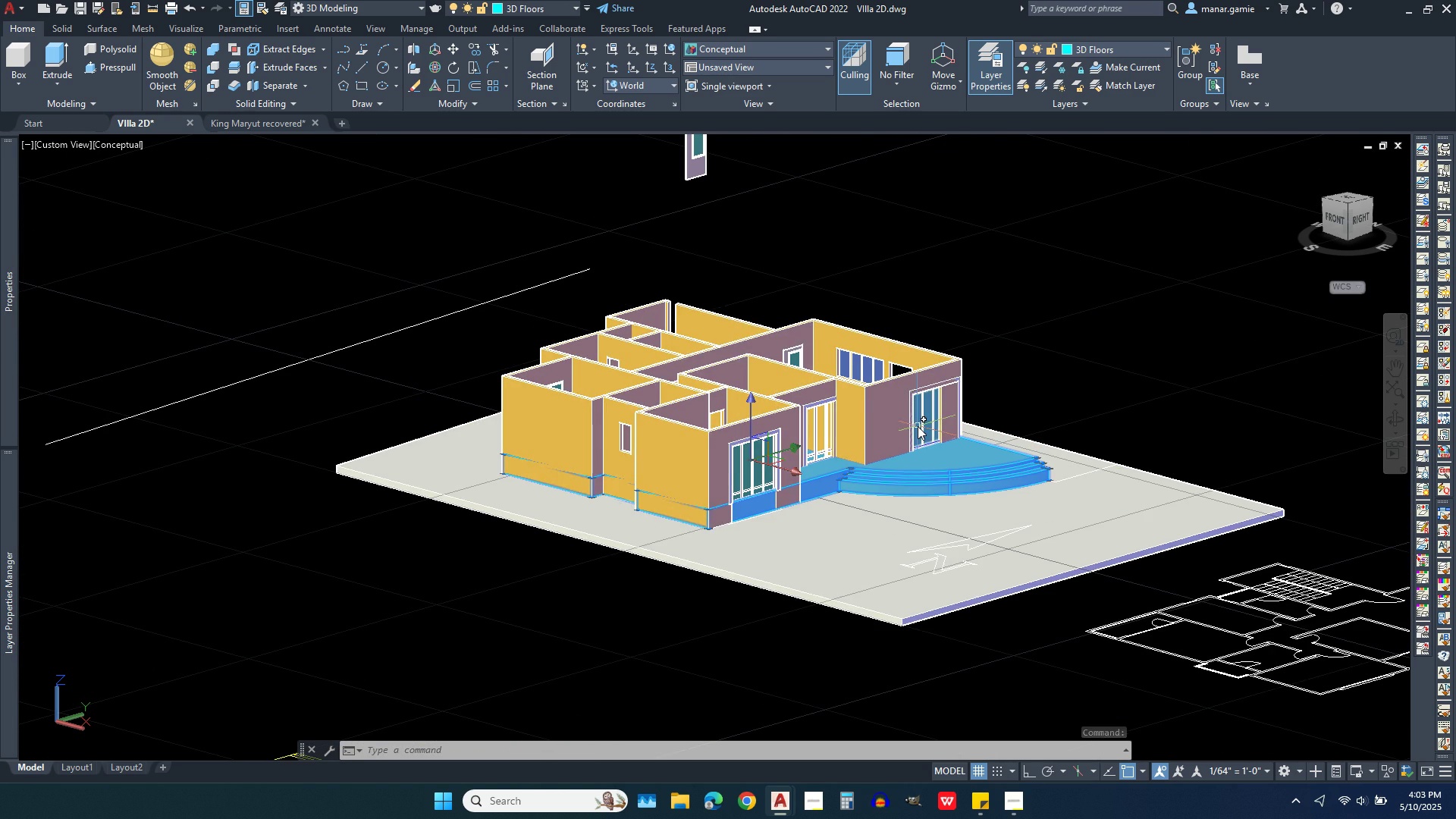 
scroll: coordinate [918, 426], scroll_direction: up, amount: 1.0
 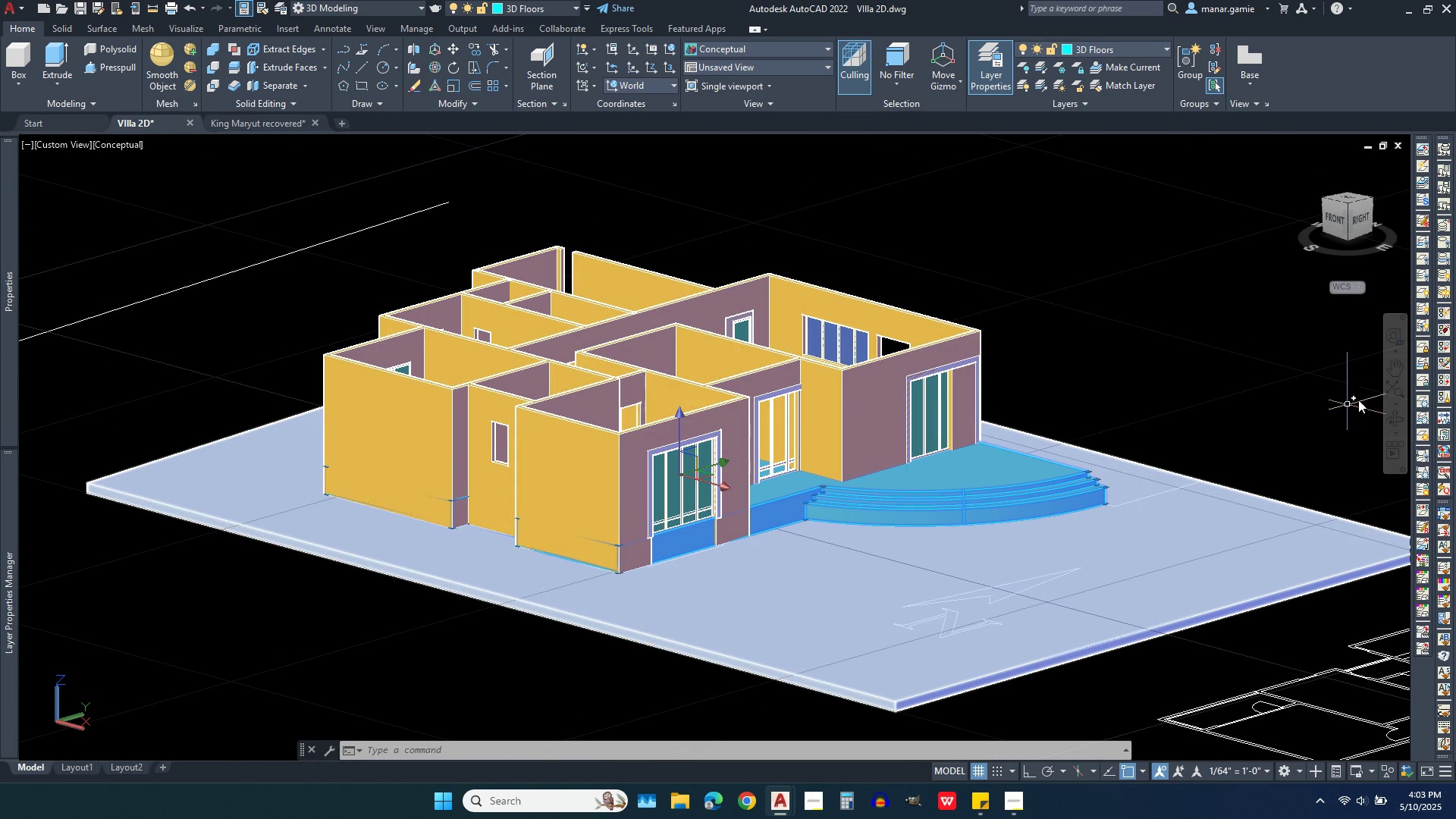 
left_click([1395, 365])